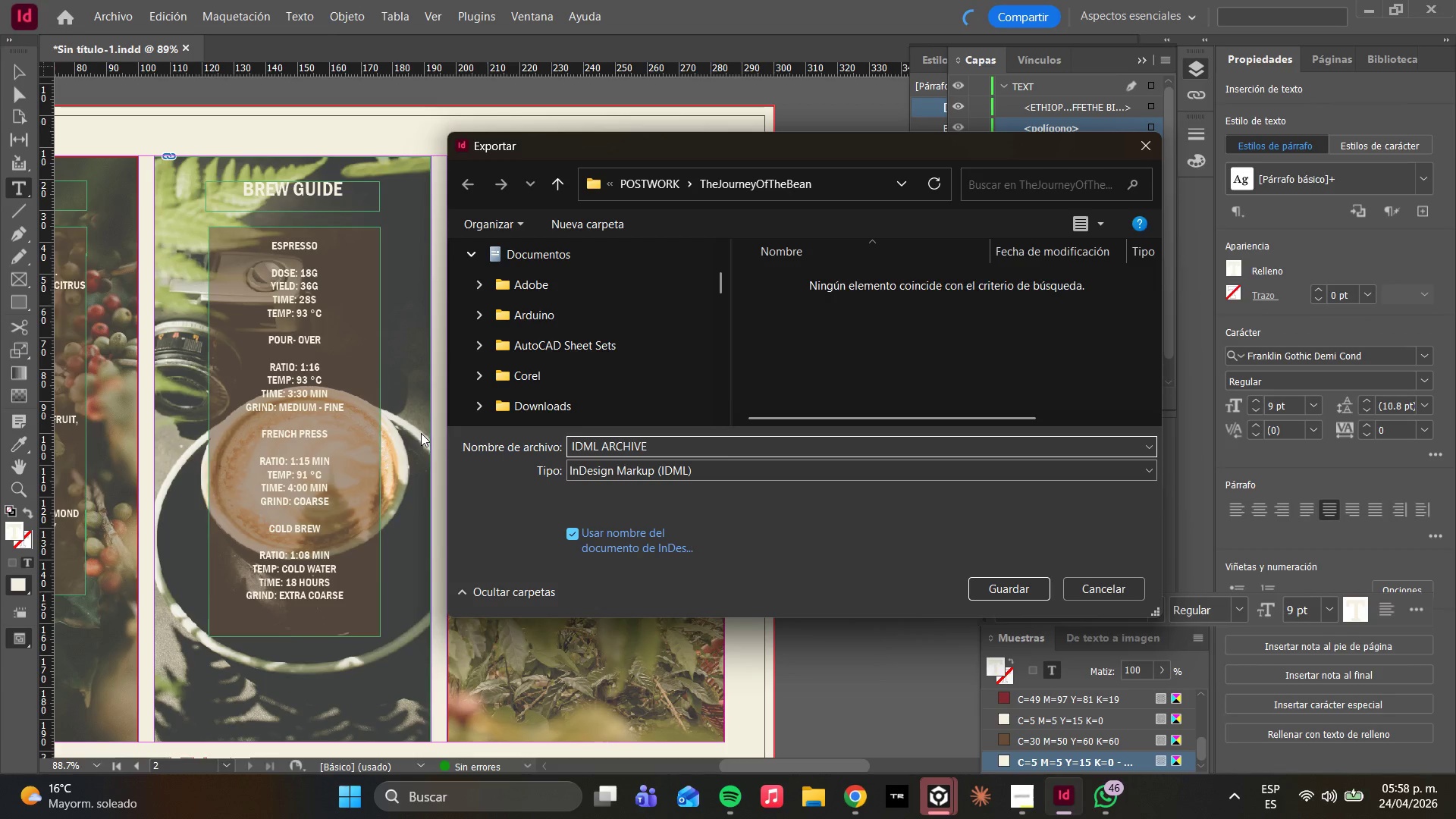 
key(Enter)
 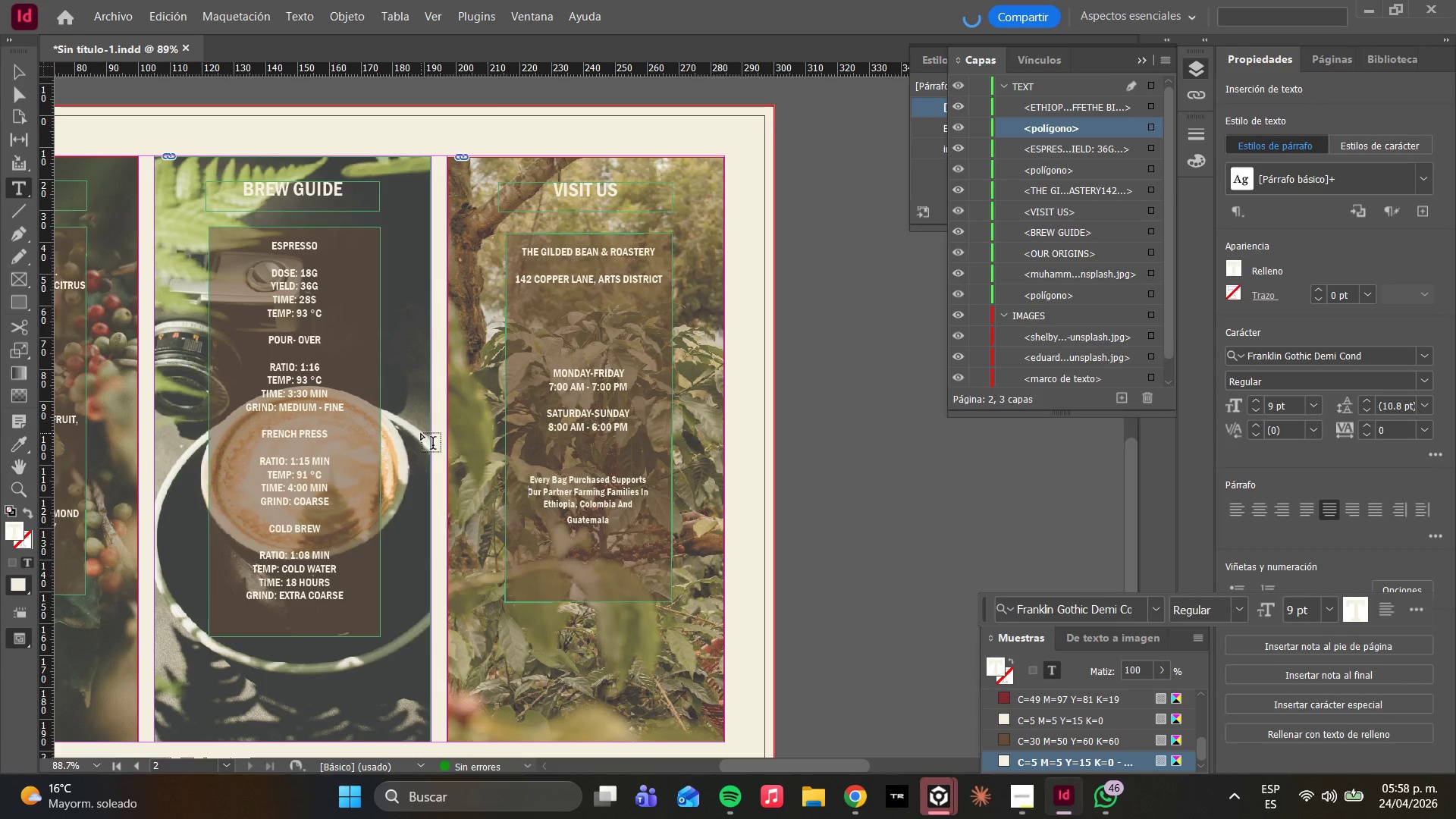 
wait(7.19)
 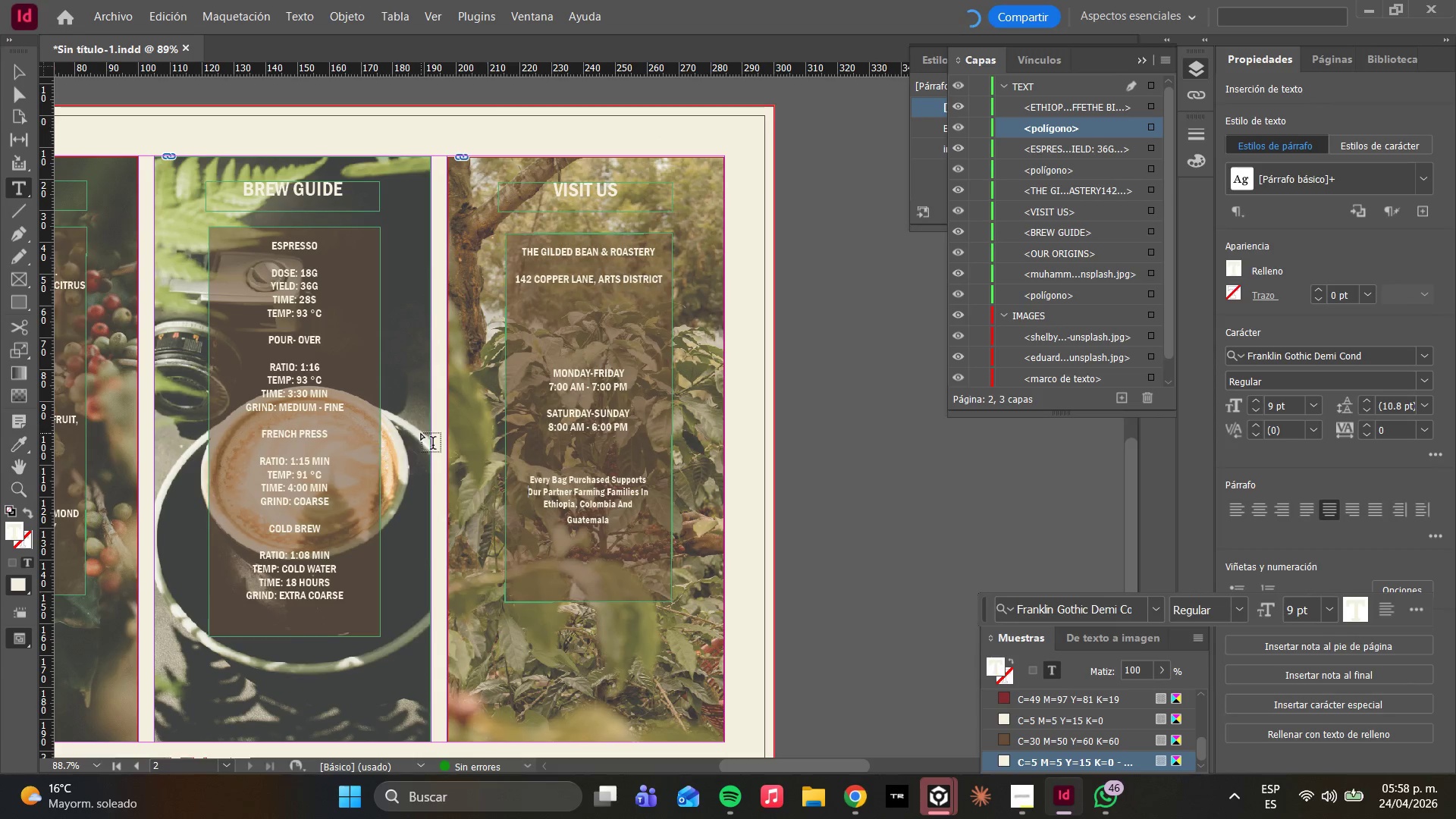 
left_click([115, 17])
 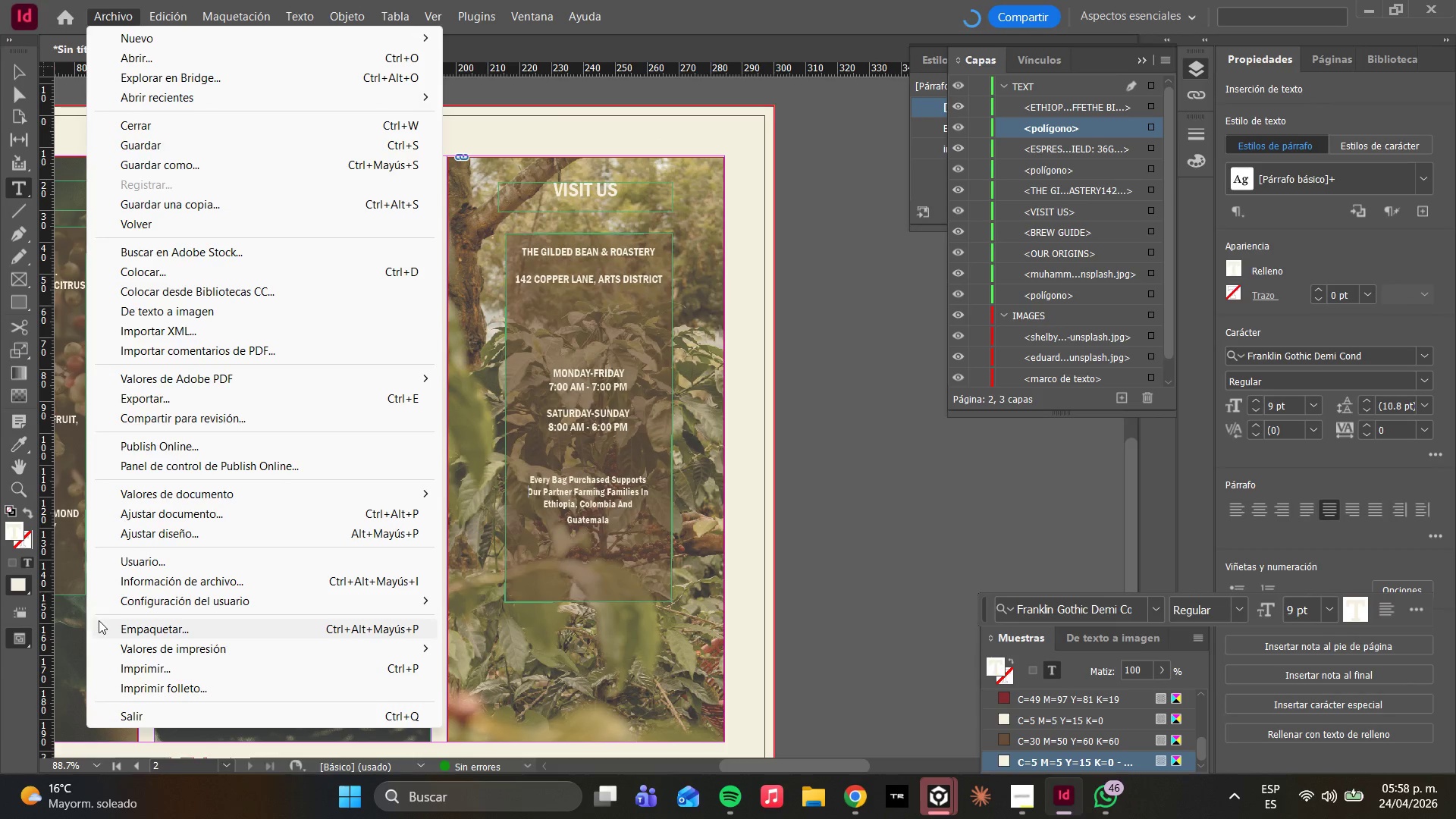 
left_click([108, 629])
 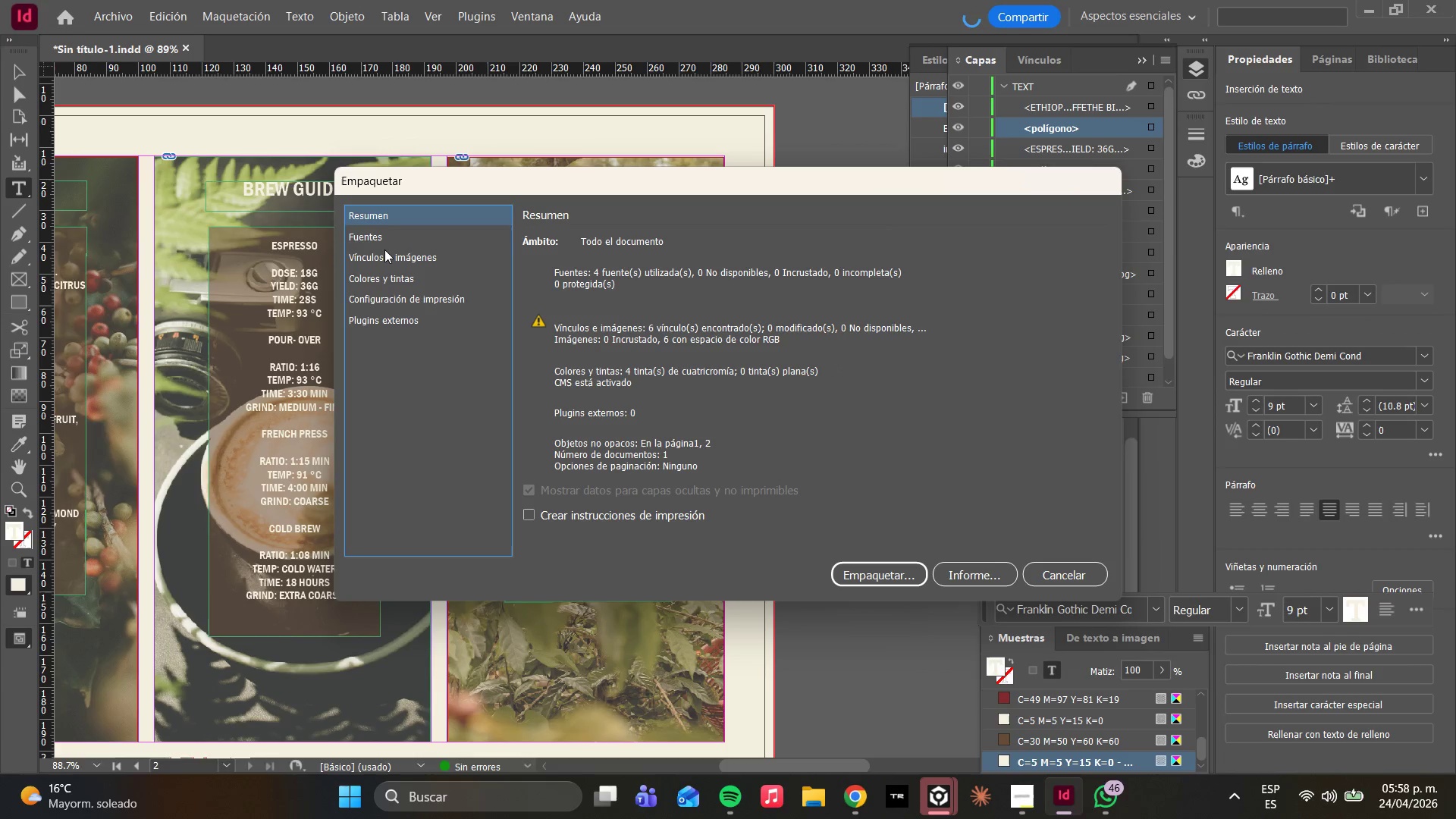 
left_click([378, 239])
 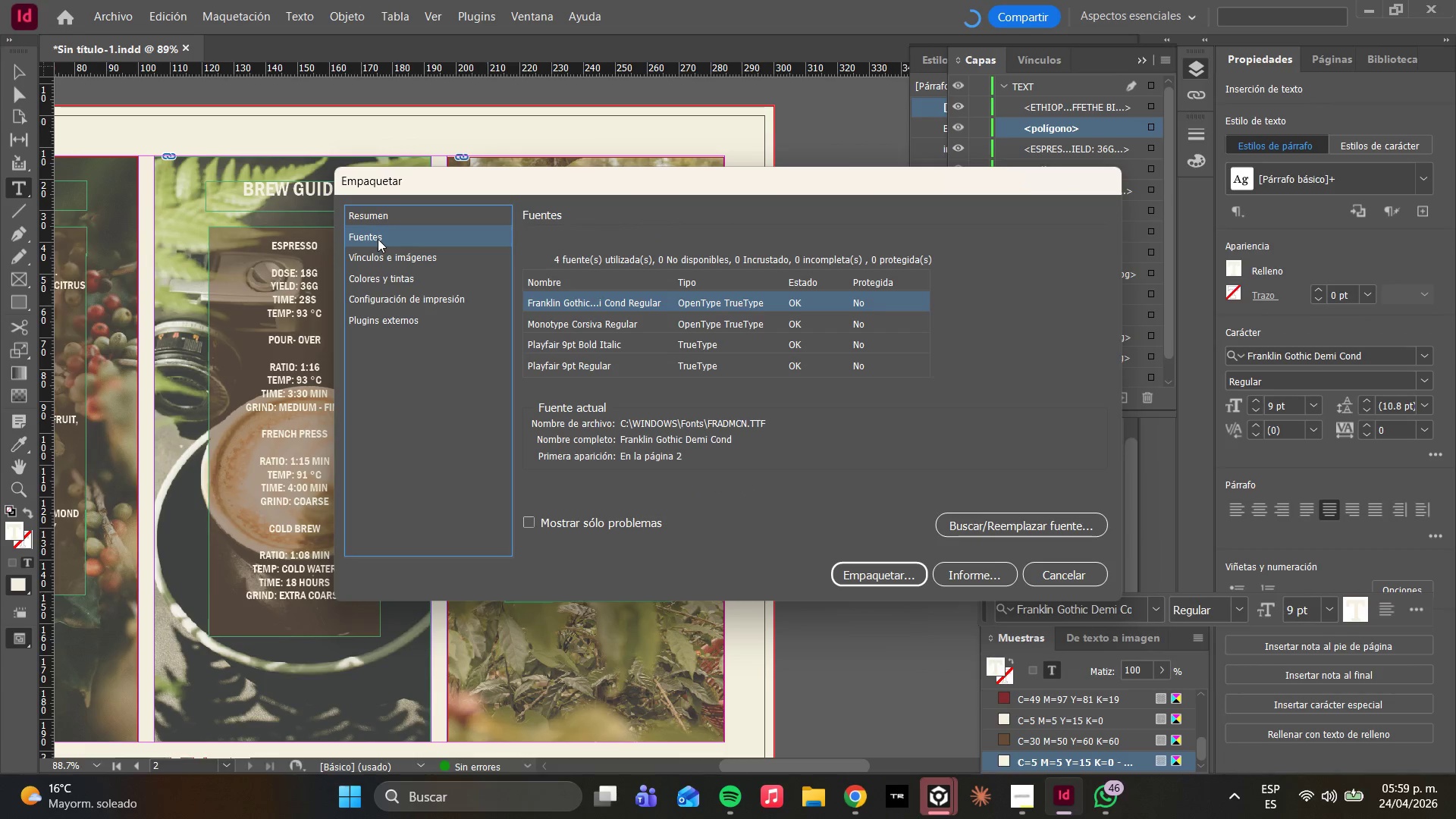 
wait(8.53)
 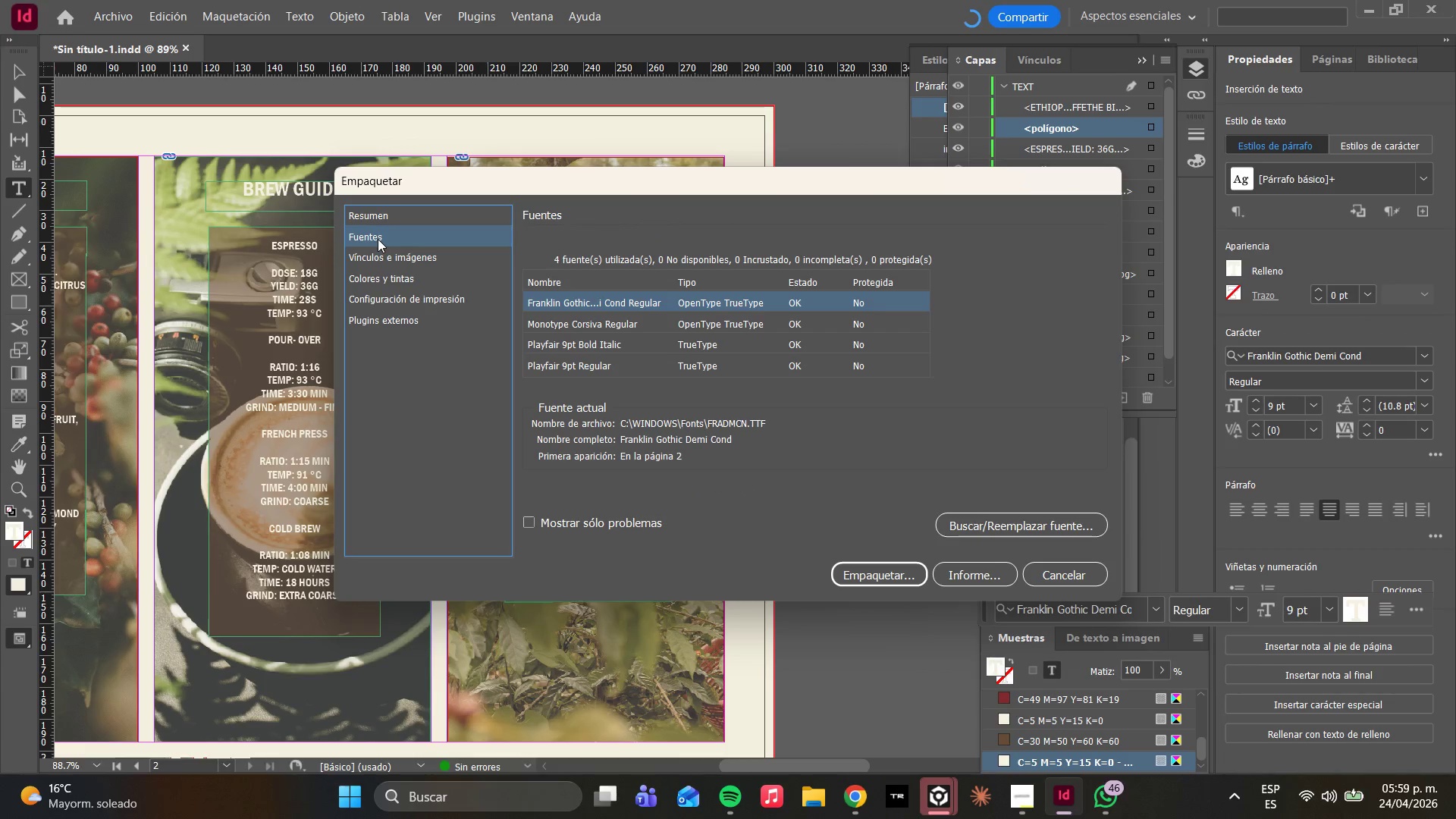 
left_click([384, 262])
 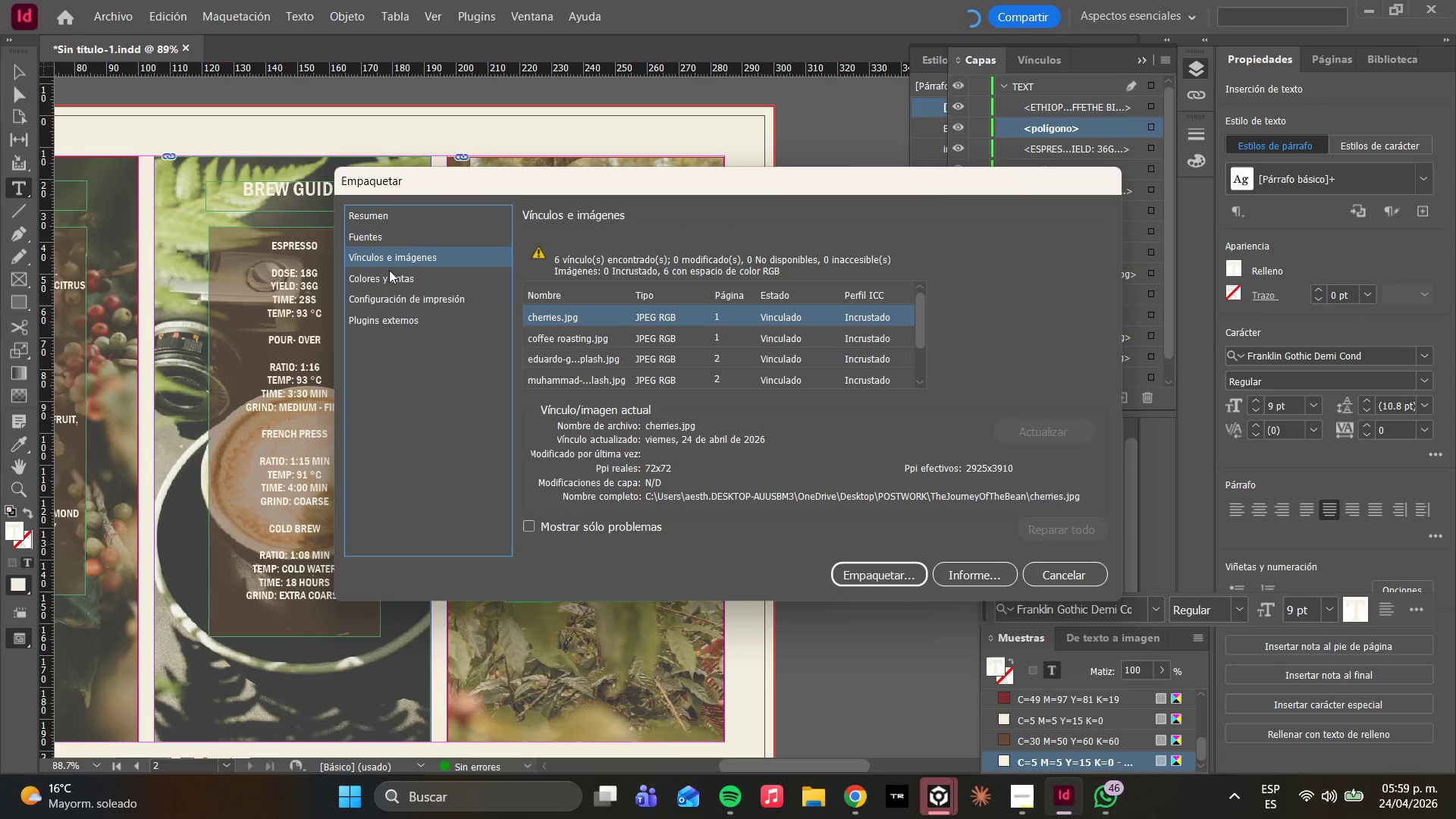 
left_click([390, 271])
 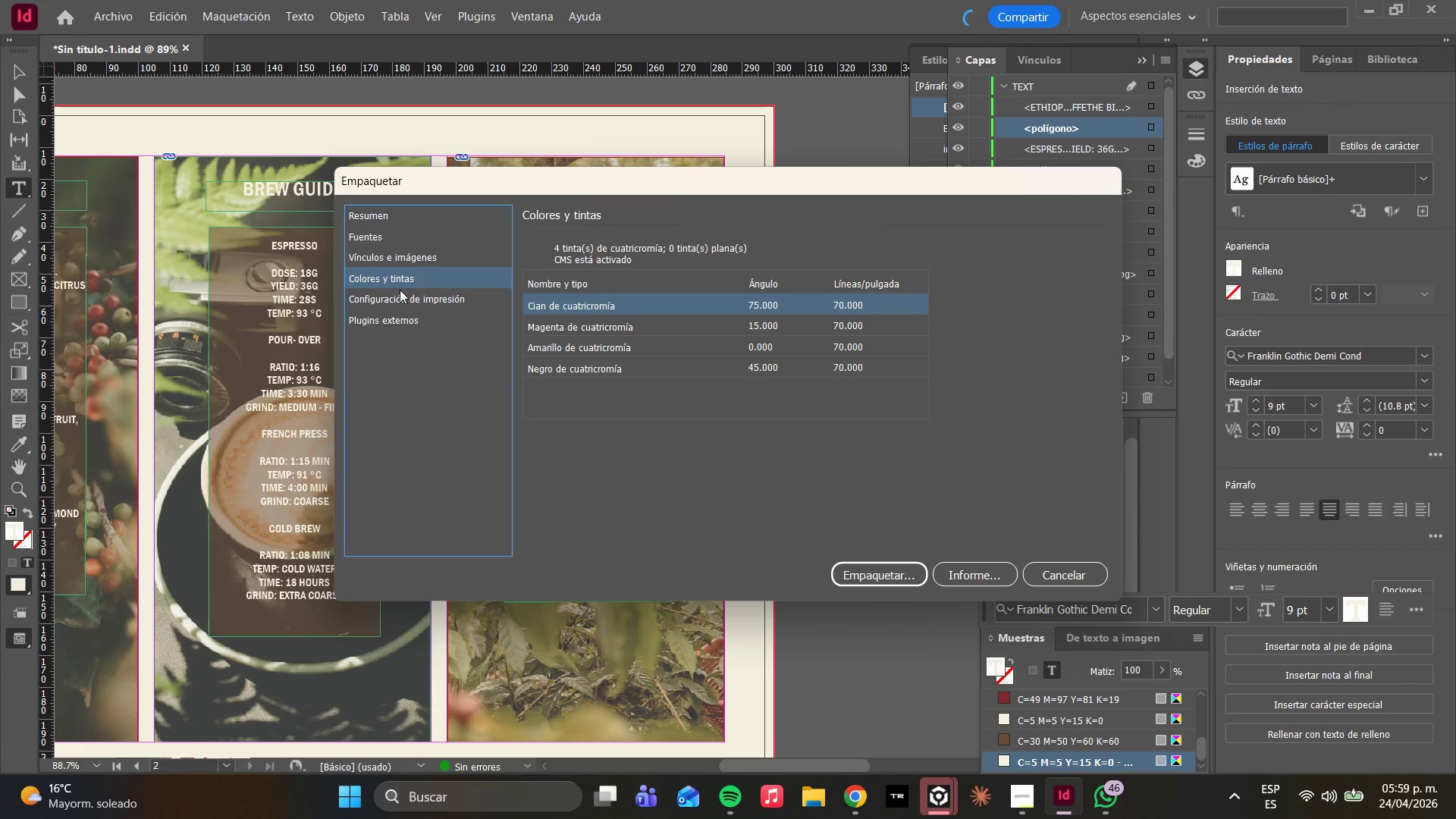 
left_click([397, 297])
 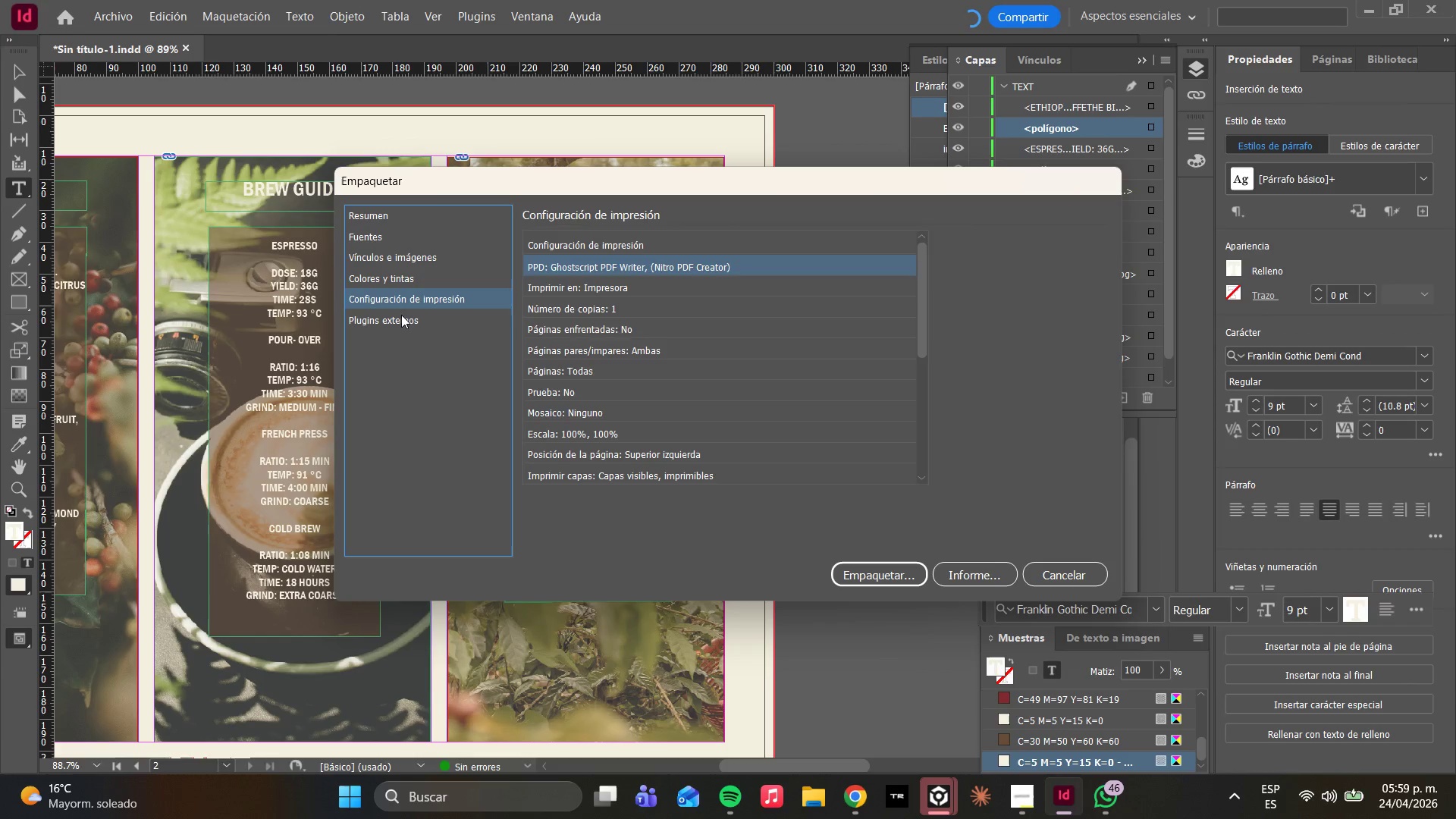 
left_click([400, 321])
 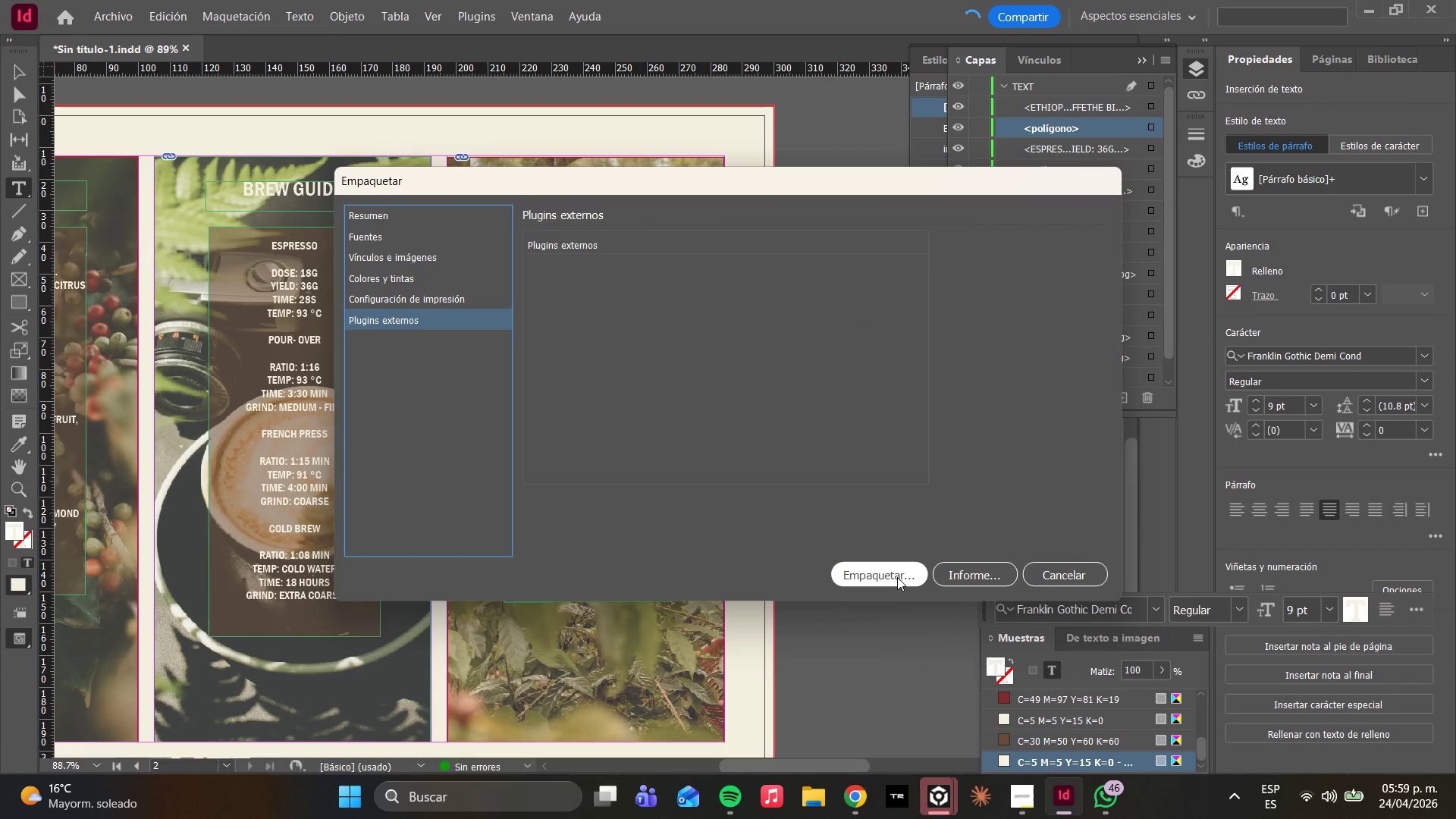 
left_click([893, 575])
 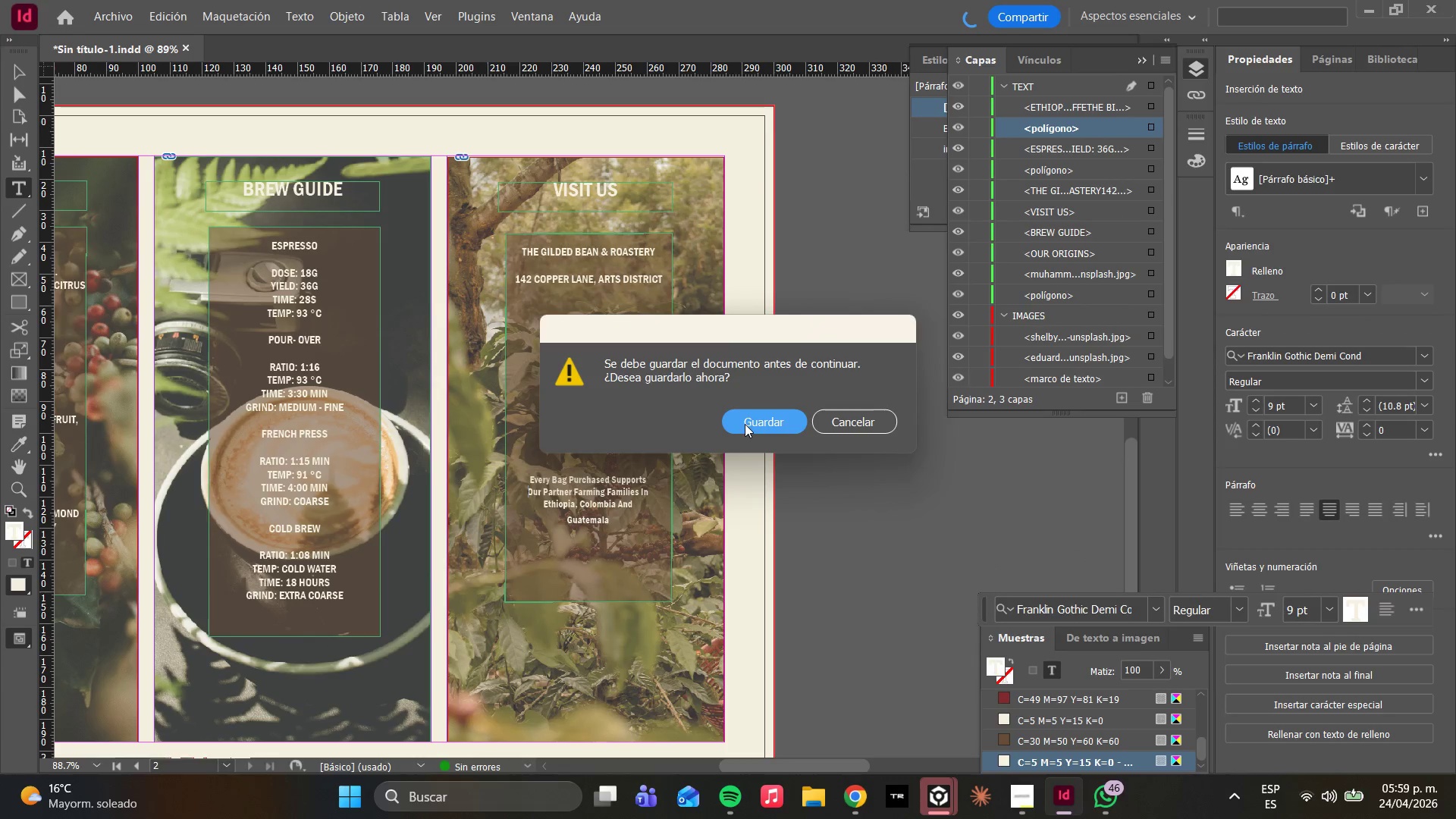 
left_click([741, 422])
 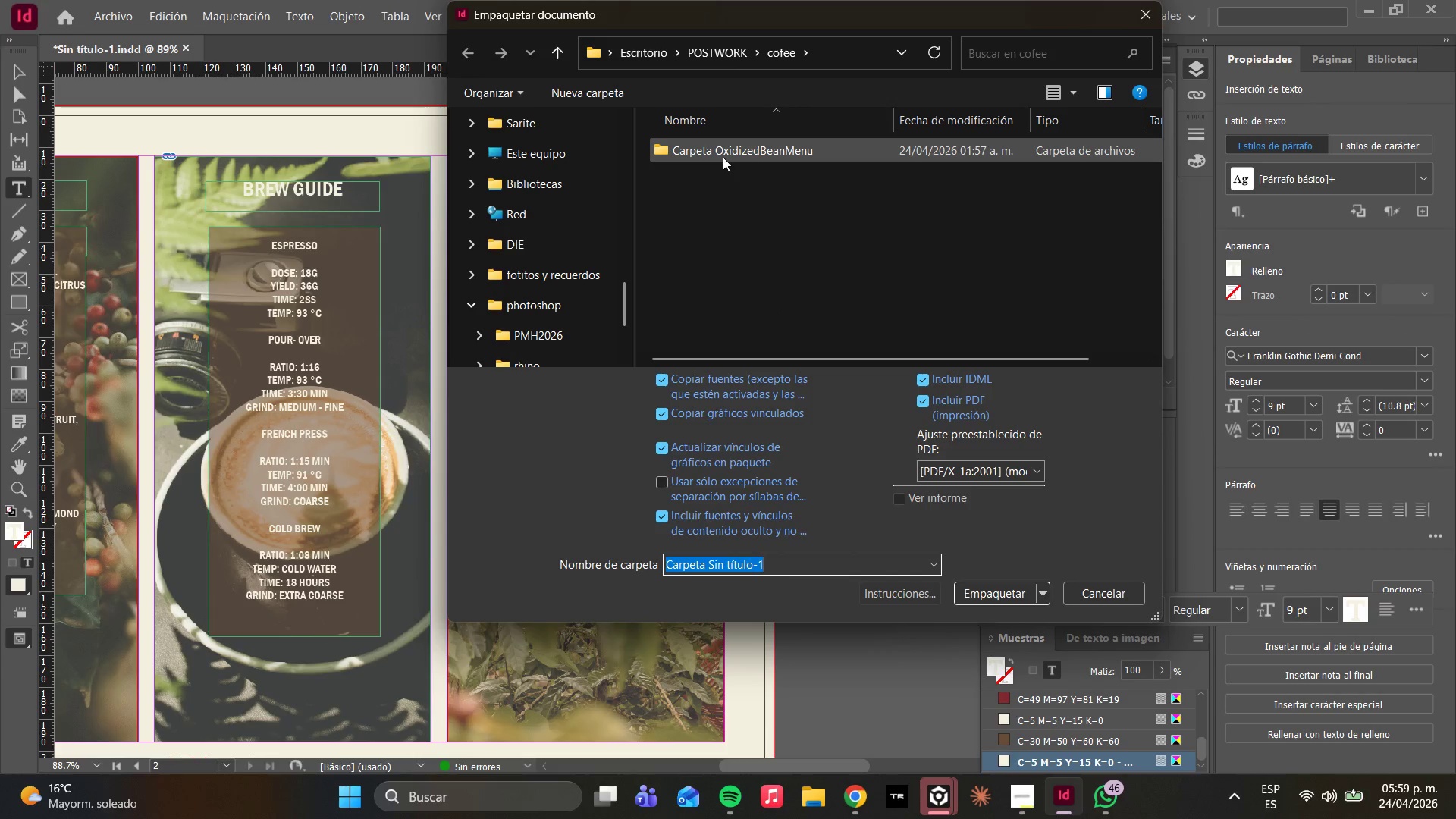 
wait(6.02)
 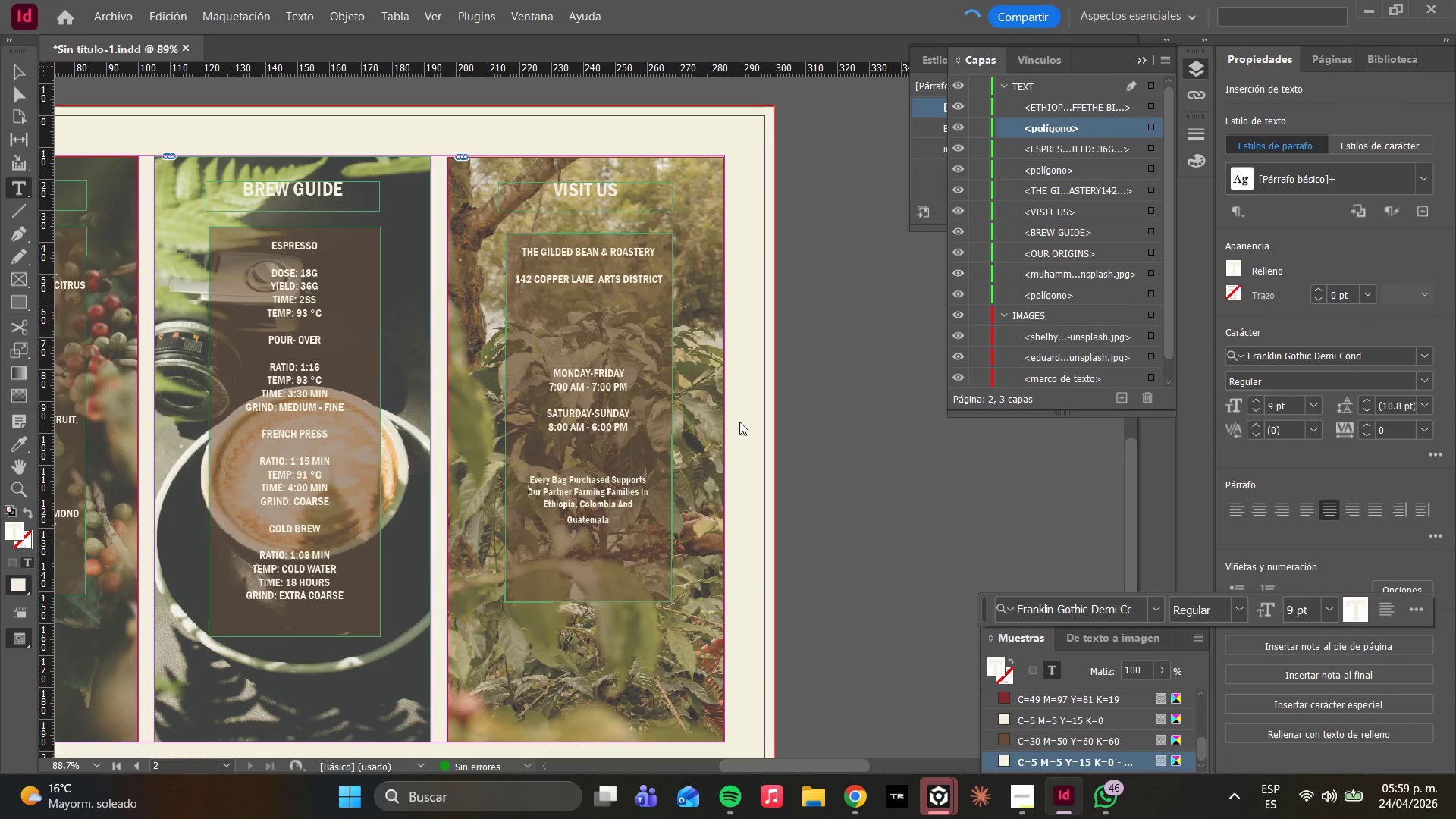 
left_click([716, 47])
 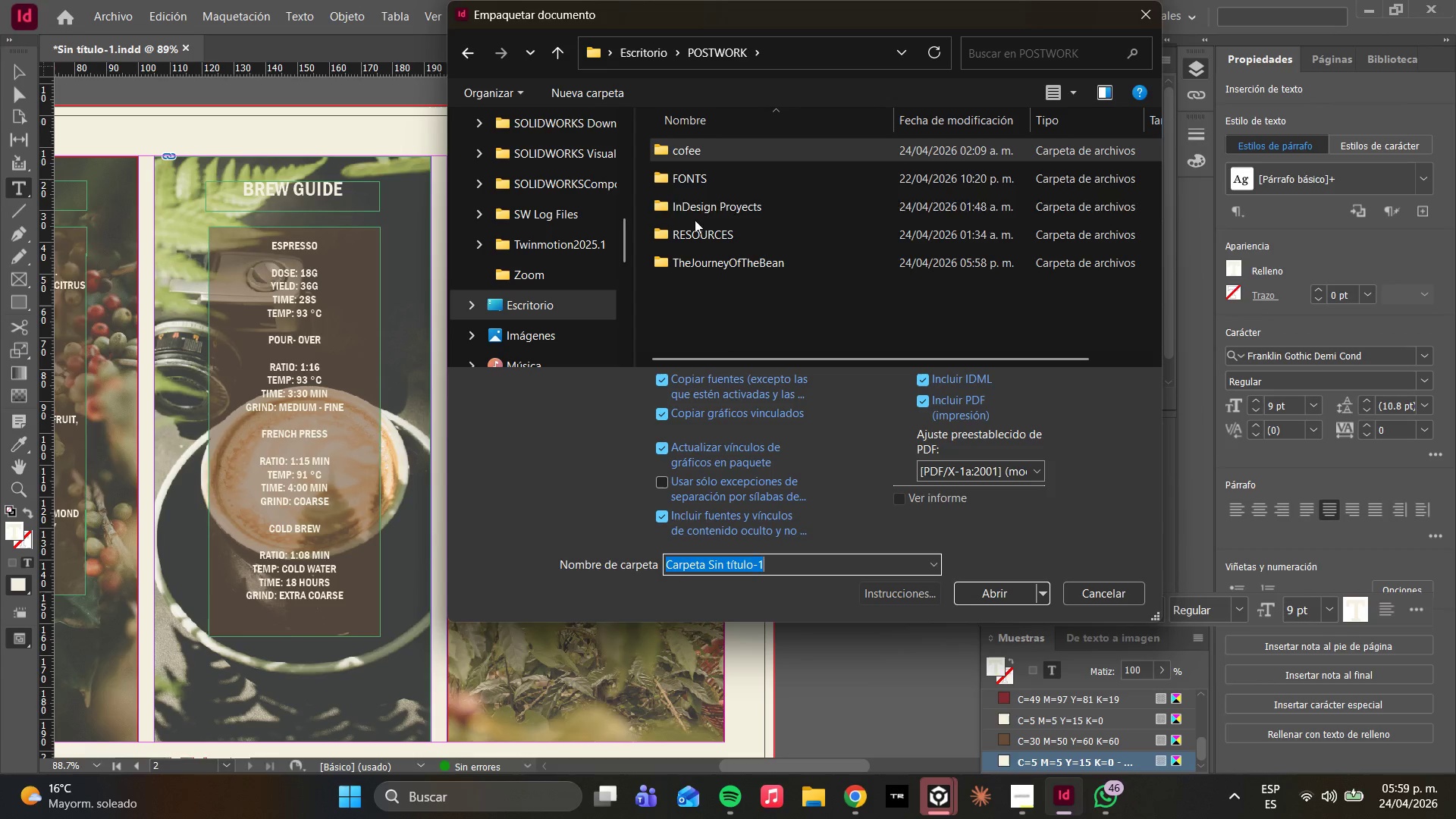 
double_click([721, 264])
 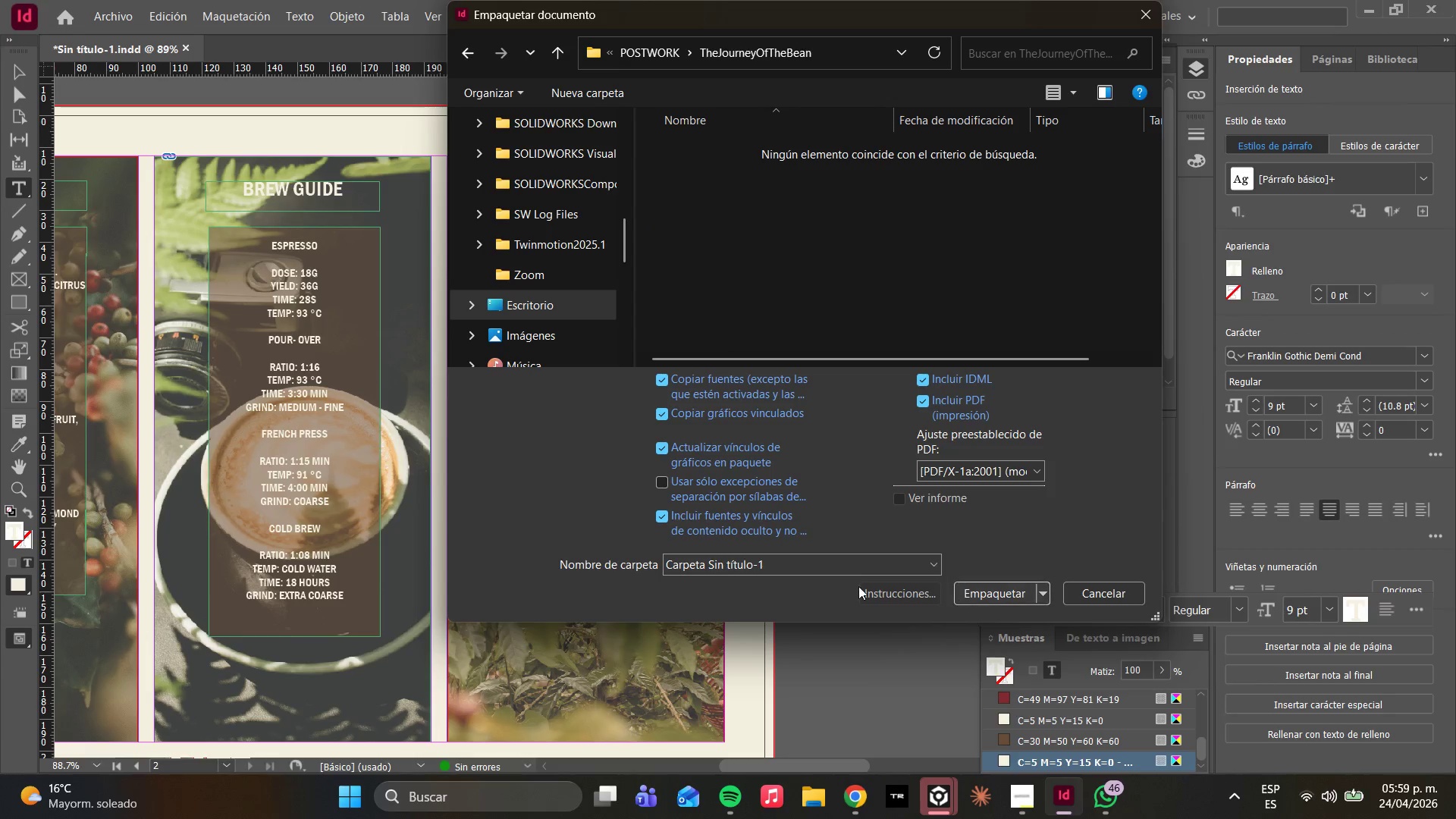 
left_click_drag(start_coordinate=[811, 563], to_coordinate=[706, 569])
 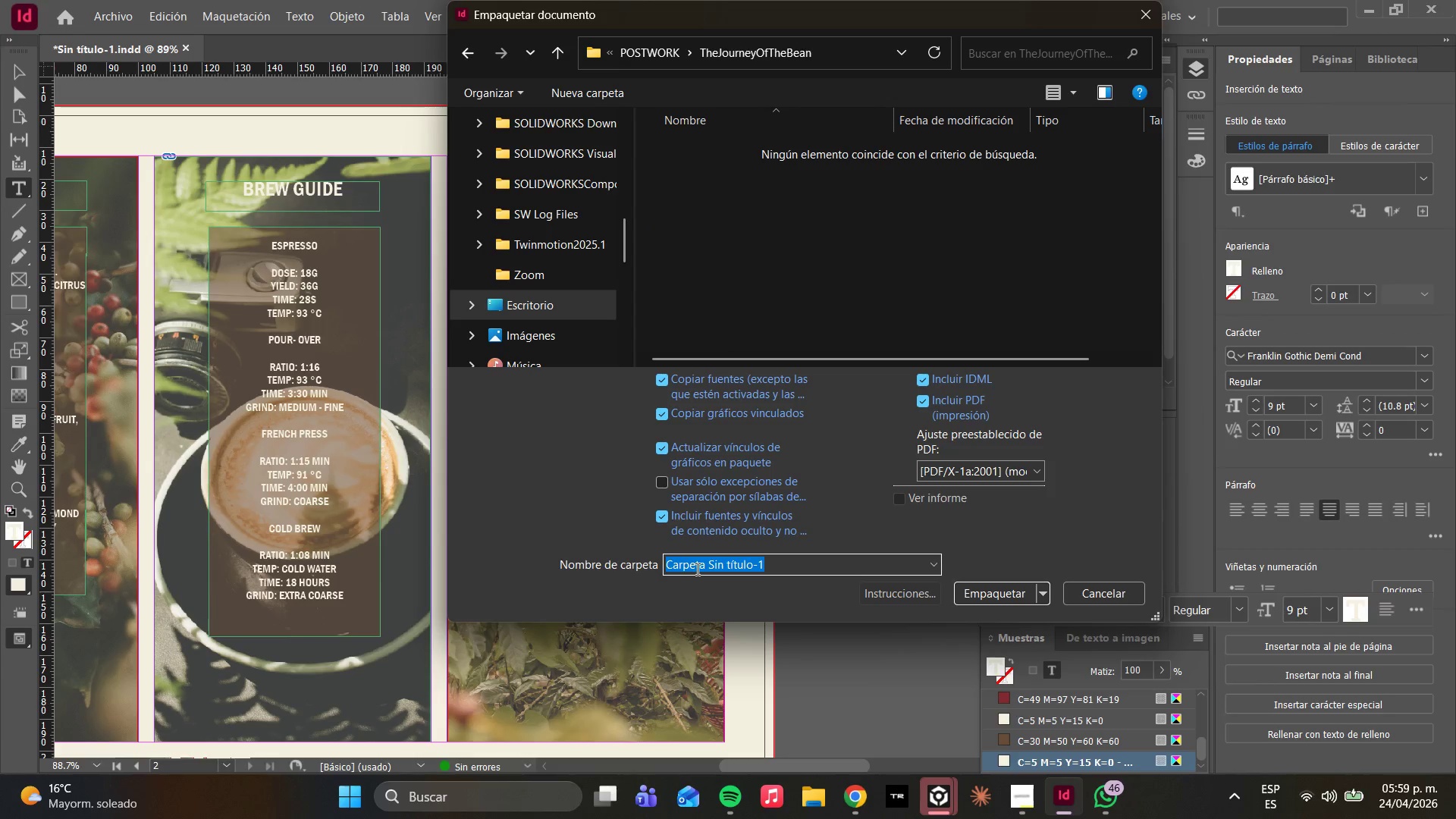 
type(PACKAGED)
 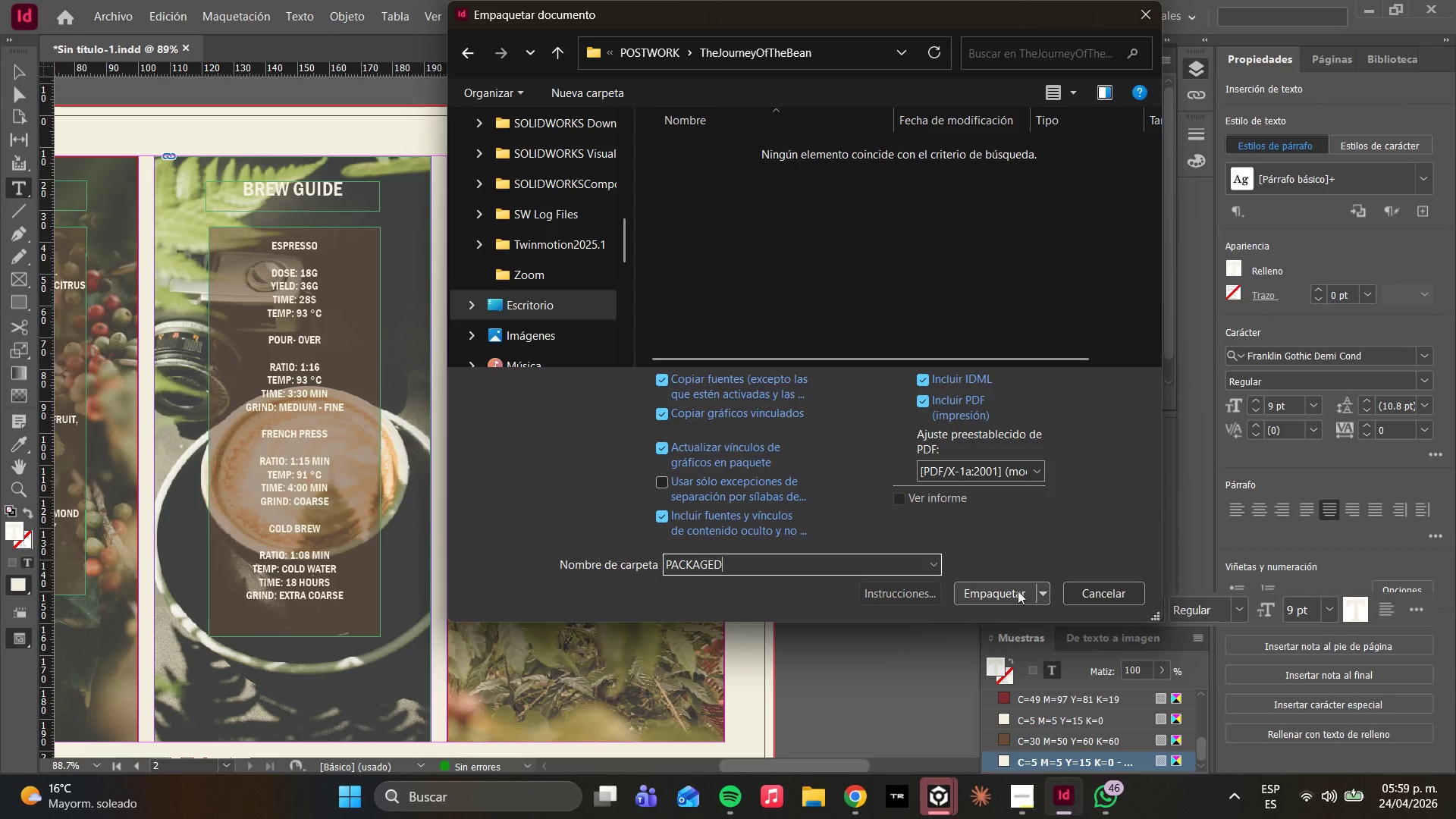 
mouse_move([742, 496])
 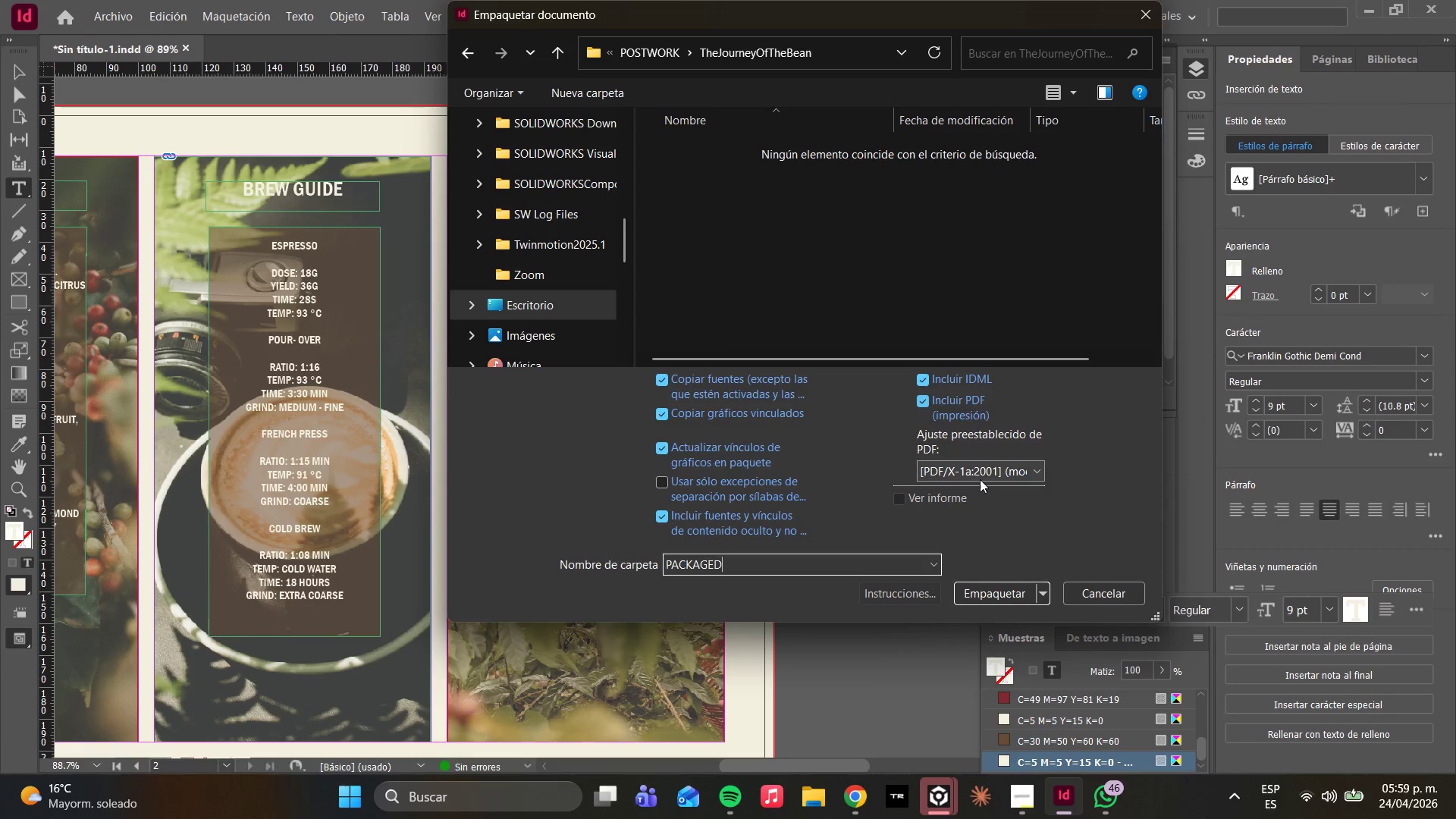 
left_click([990, 593])
 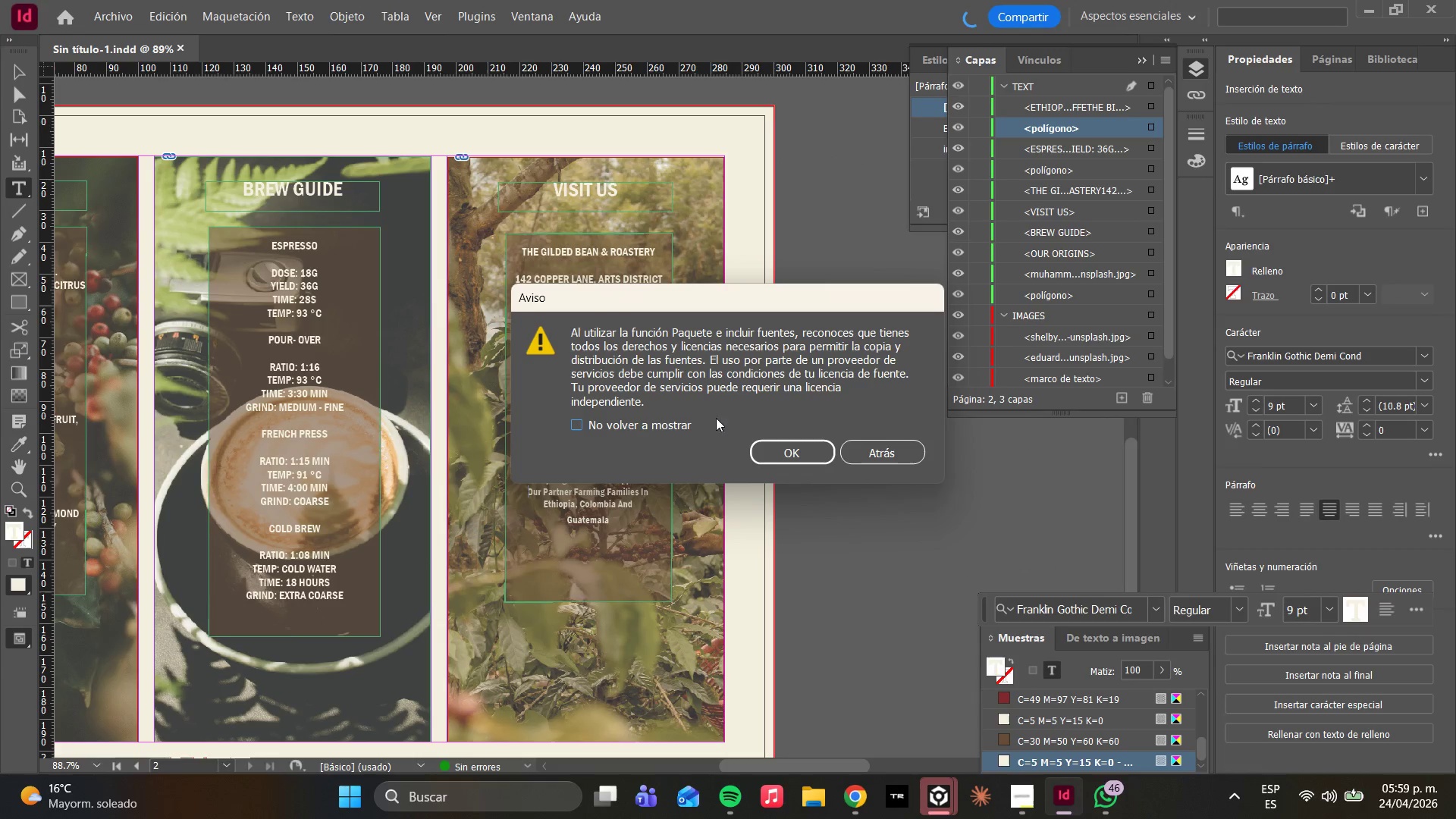 
left_click([613, 427])
 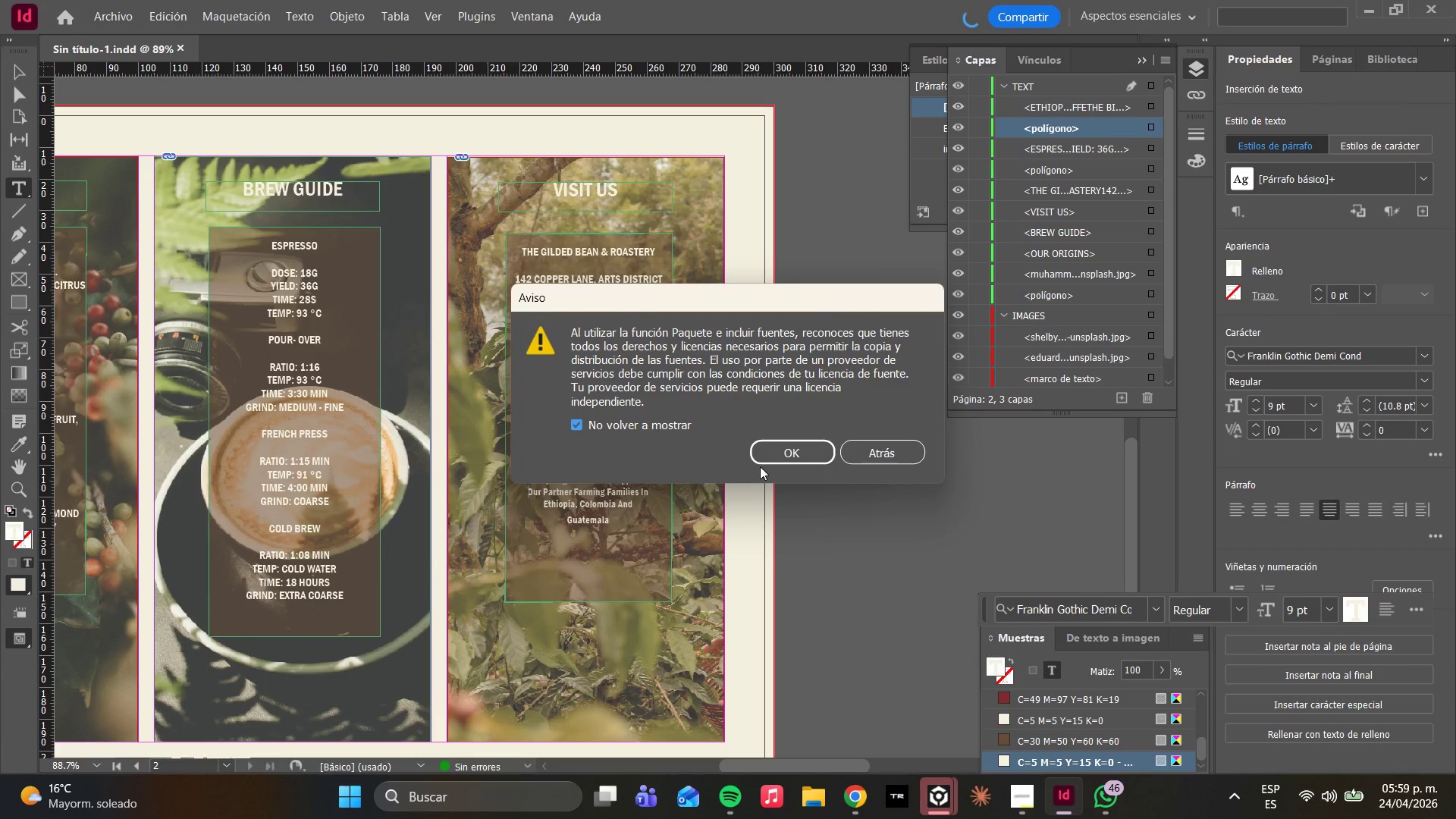 
left_click([768, 453])
 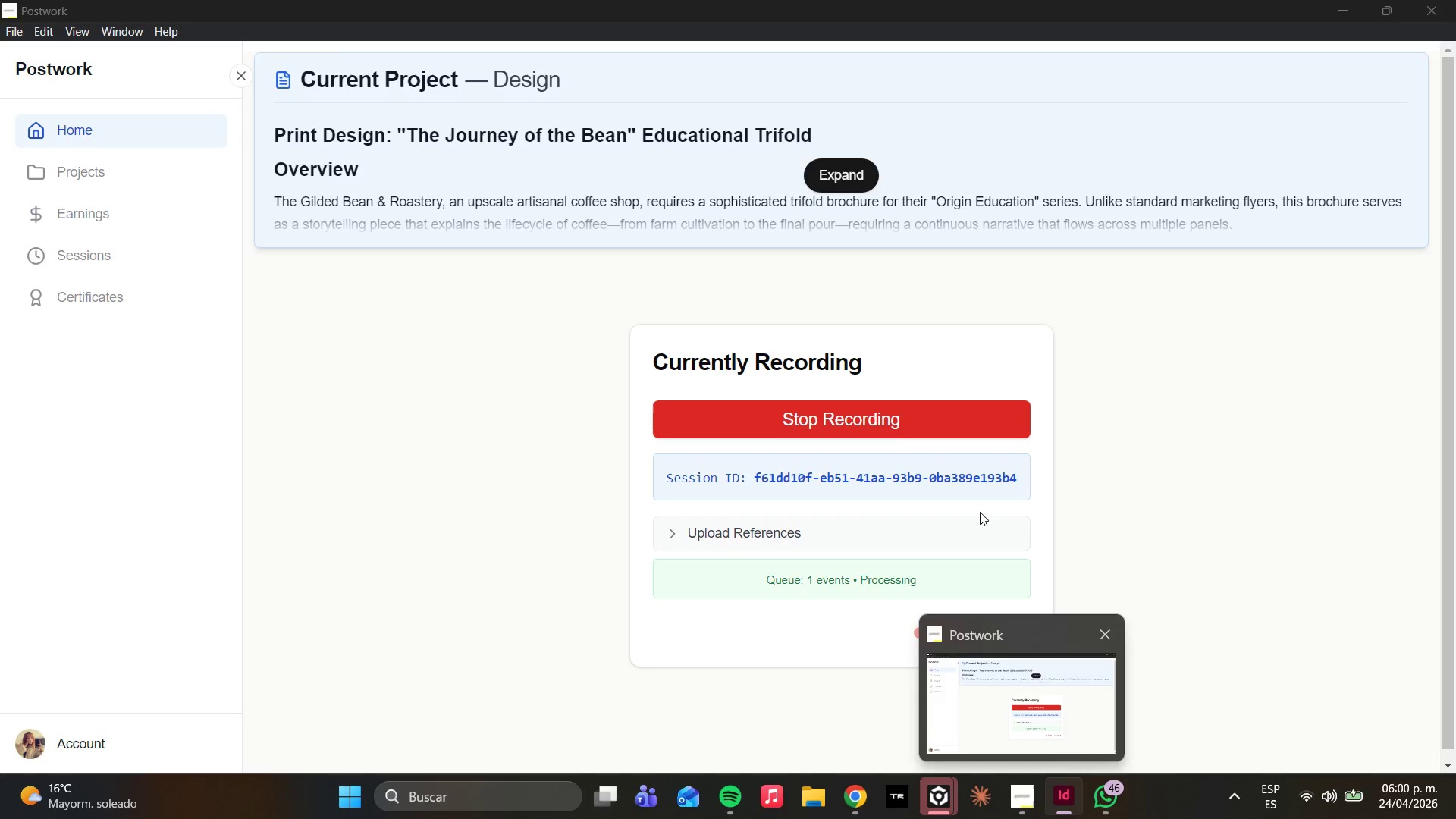 
wait(37.67)
 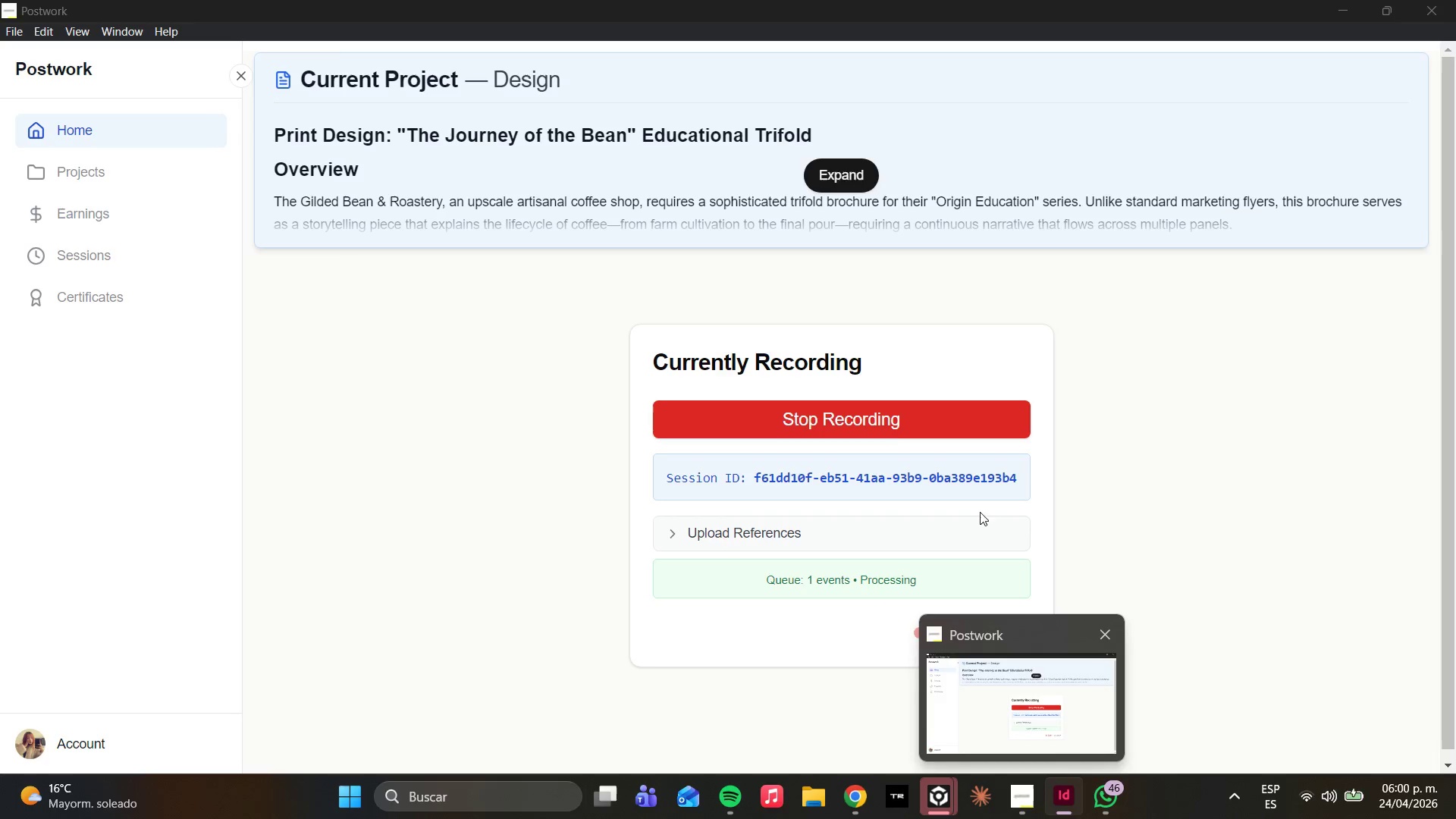 
left_click([1036, 723])